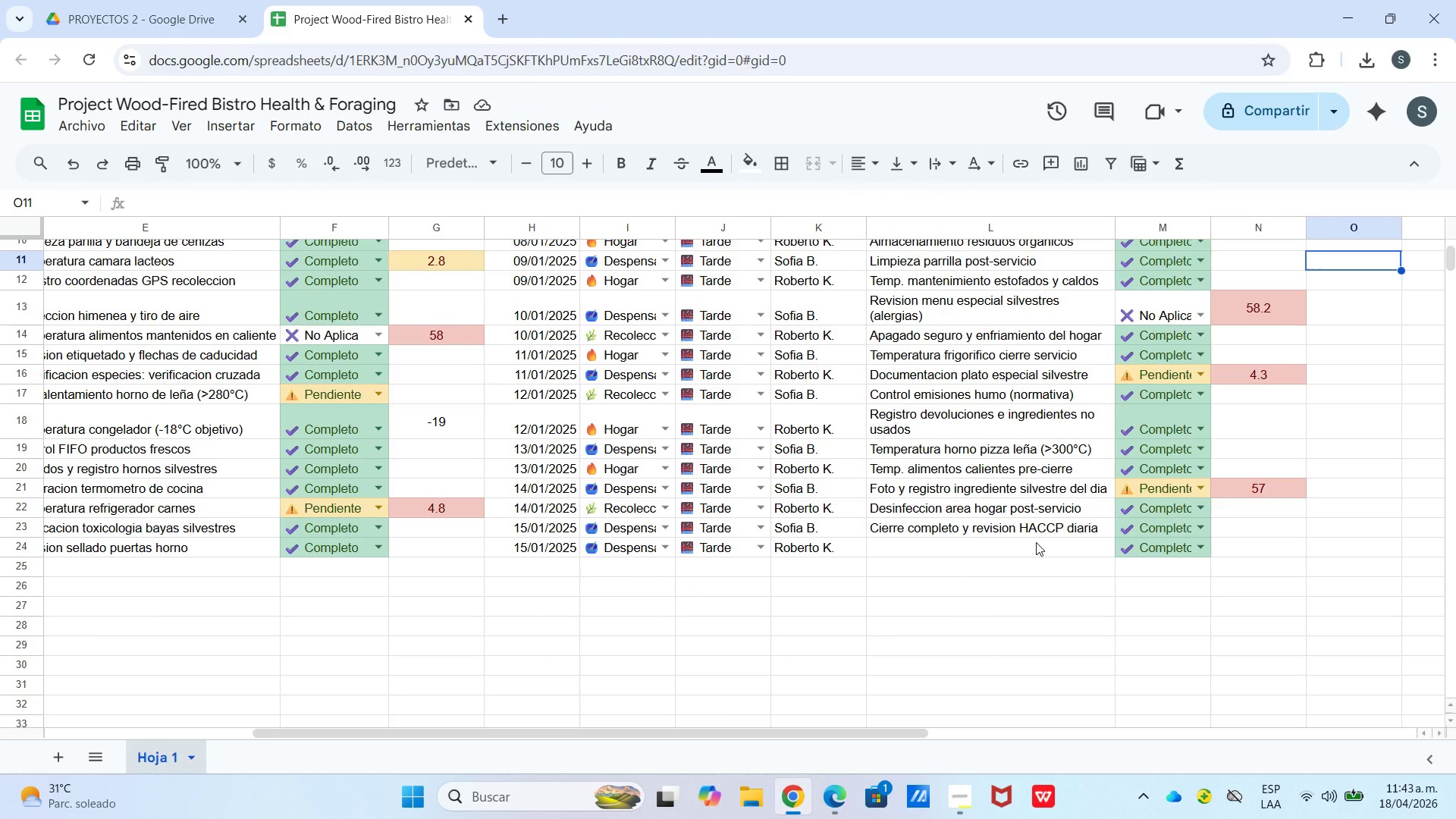 
wait(7.31)
 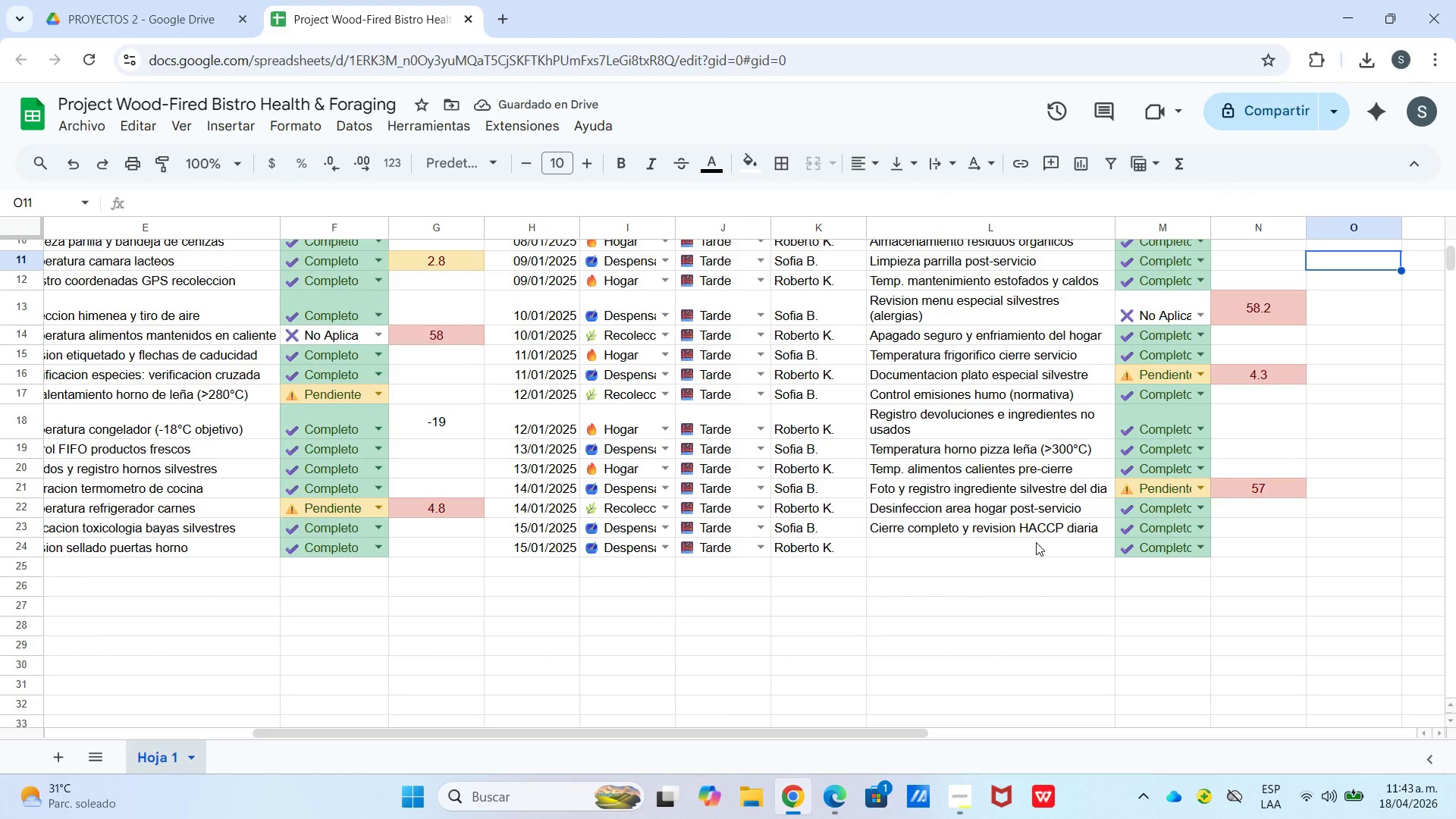 
left_click([1008, 331])
 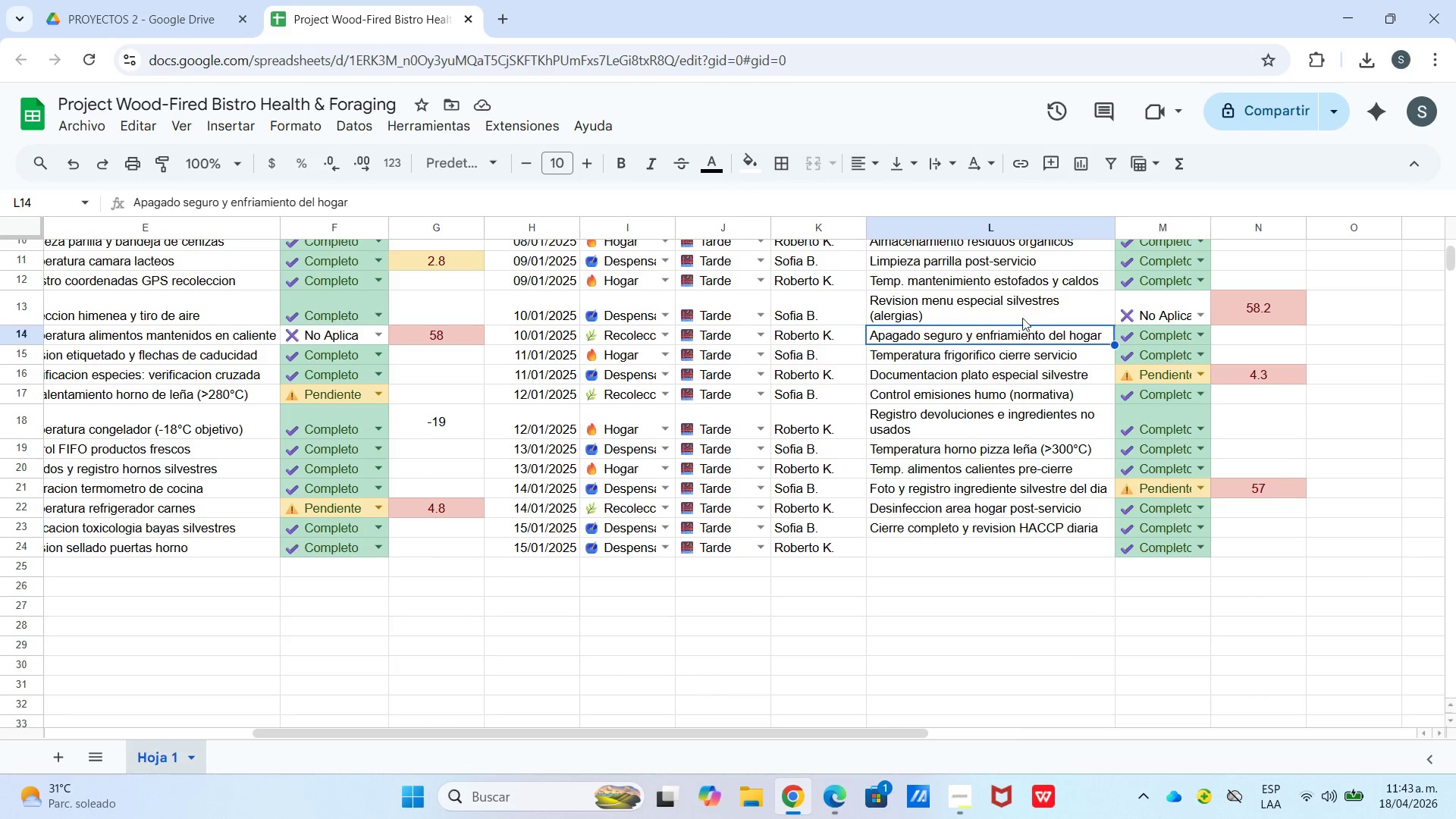 
wait(5.55)
 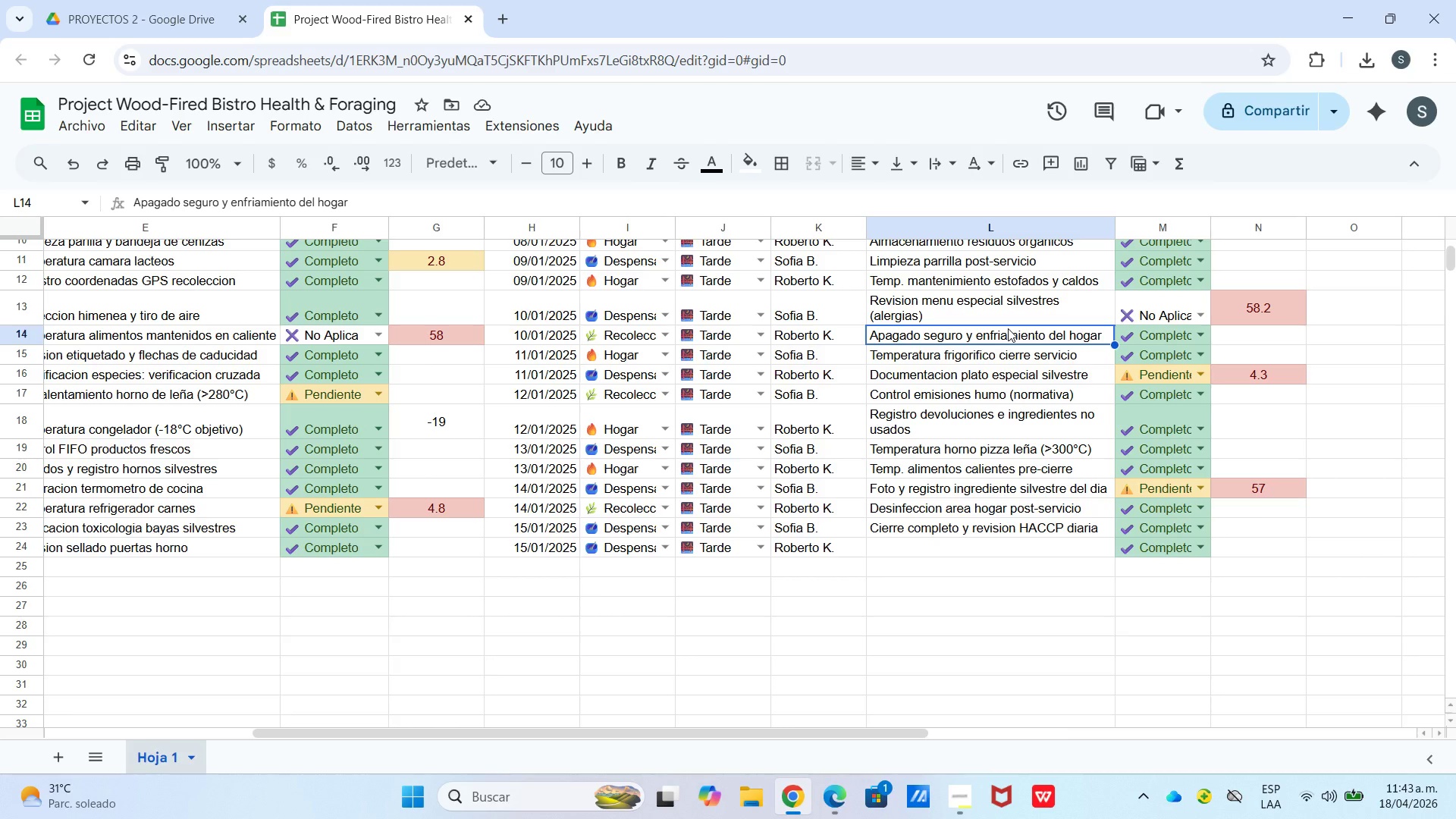 
scroll: coordinate [1002, 305], scroll_direction: up, amount: 2.0
 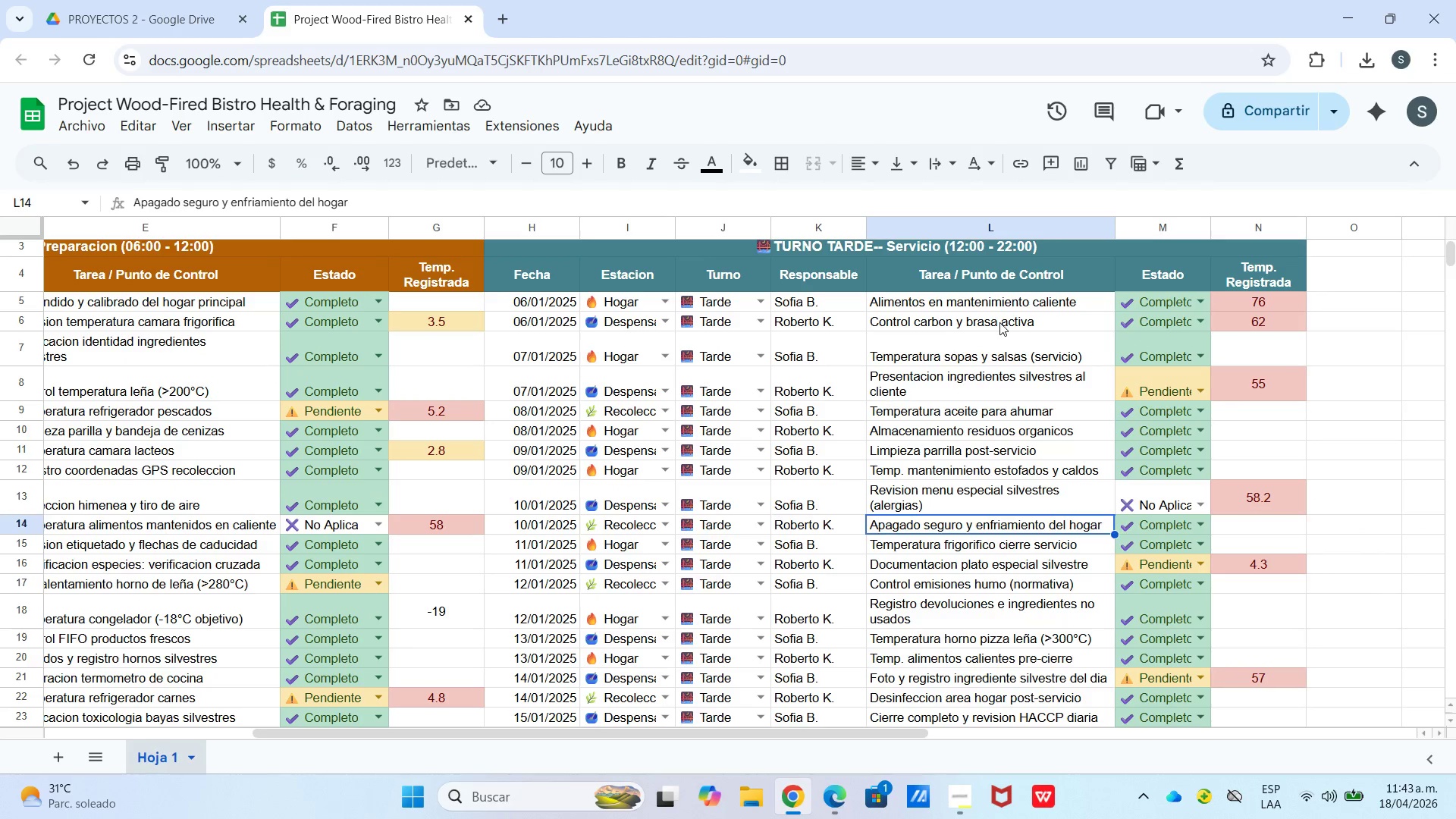 
left_click([999, 321])
 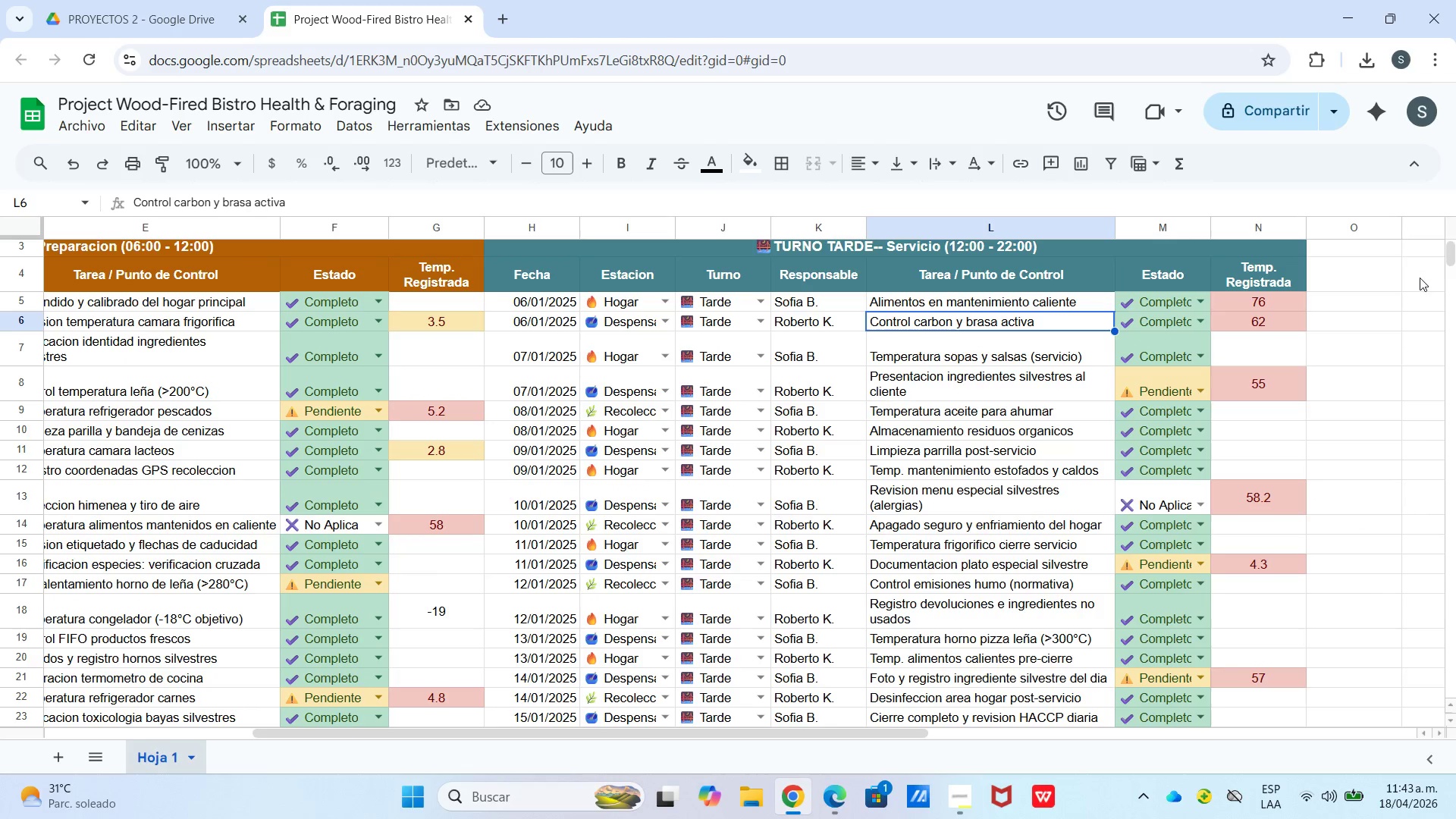 
left_click([1056, 414])
 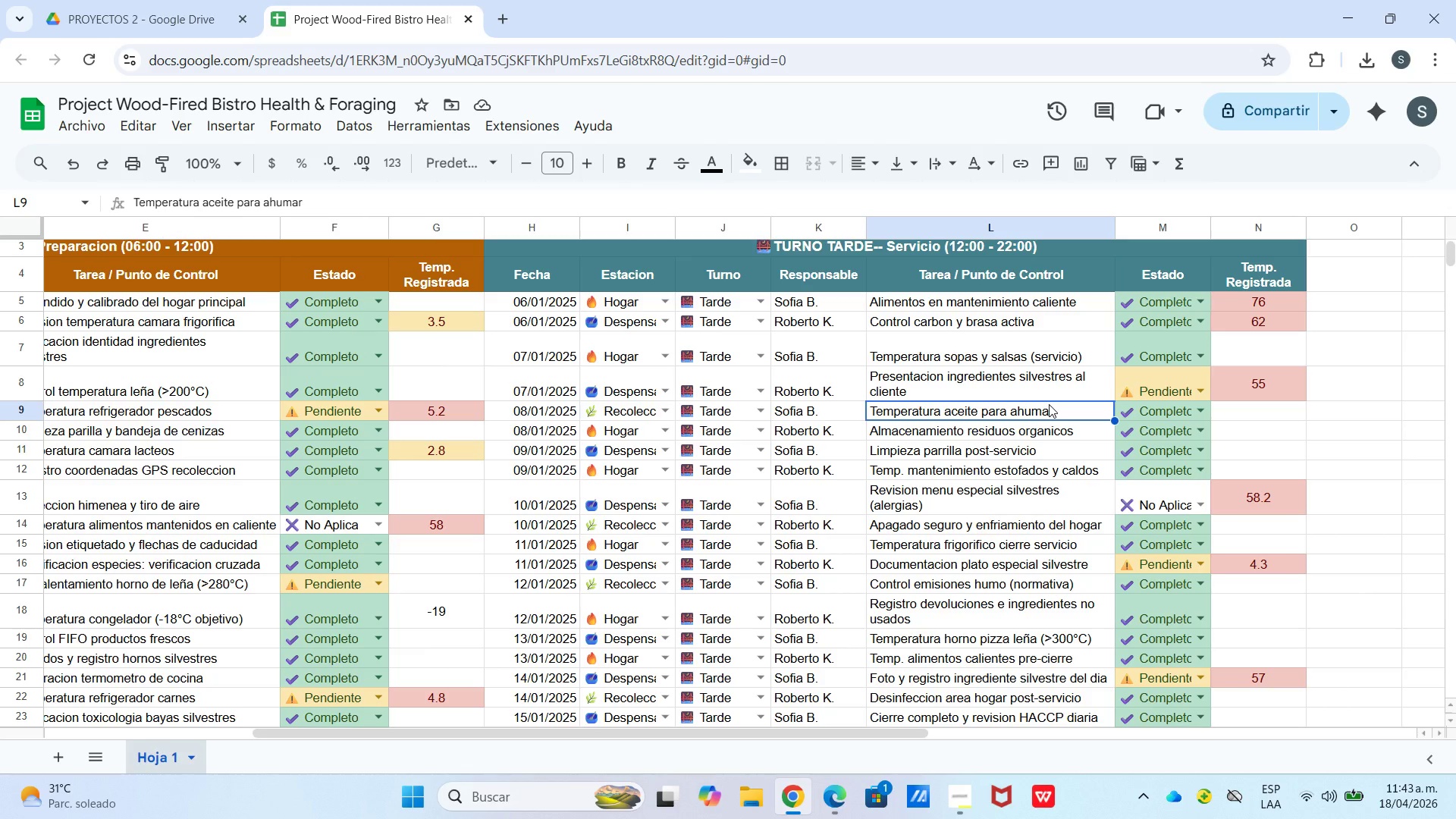 
wait(6.61)
 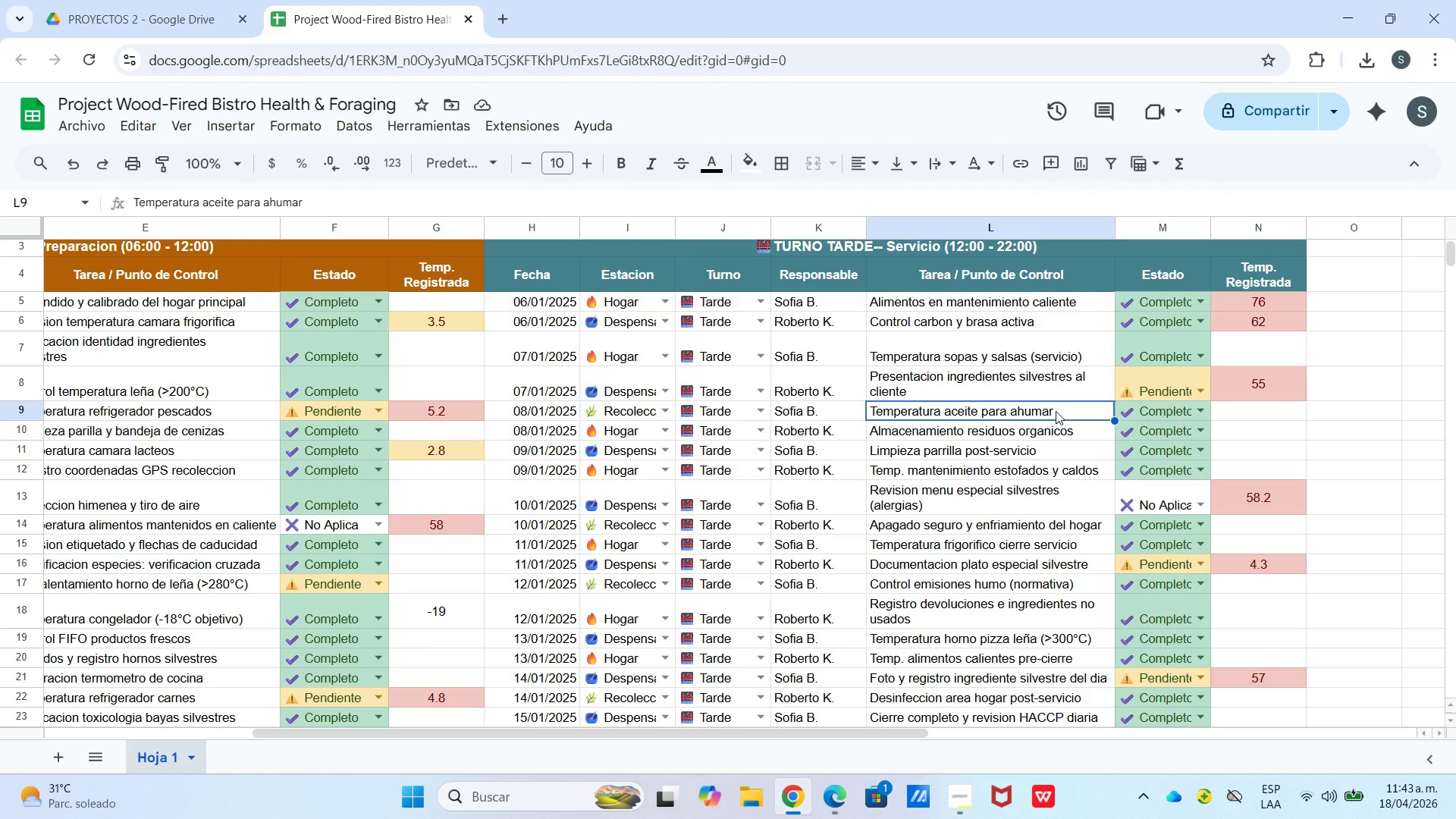 
scroll: coordinate [952, 351], scroll_direction: up, amount: 2.0
 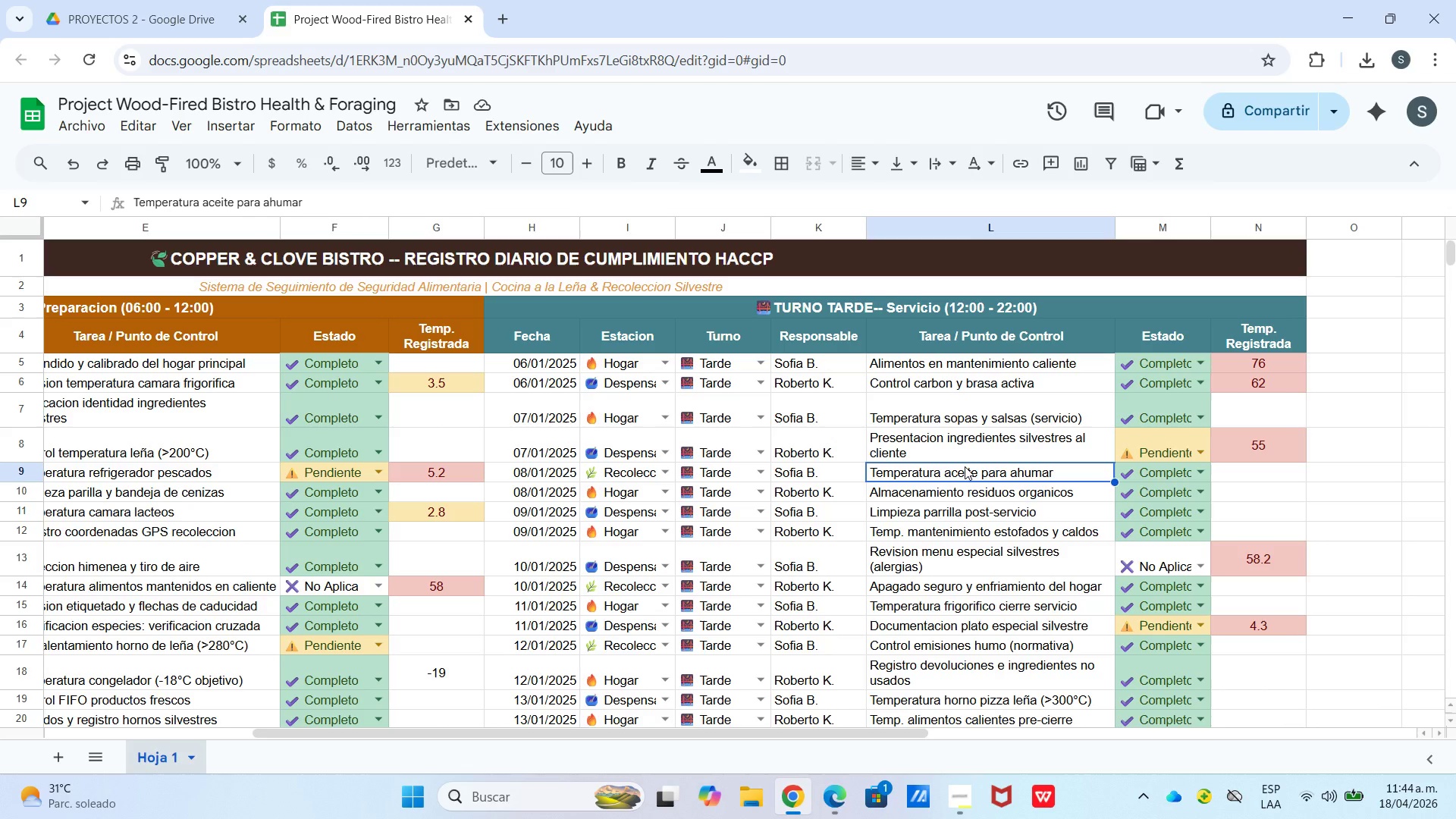 
wait(17.76)
 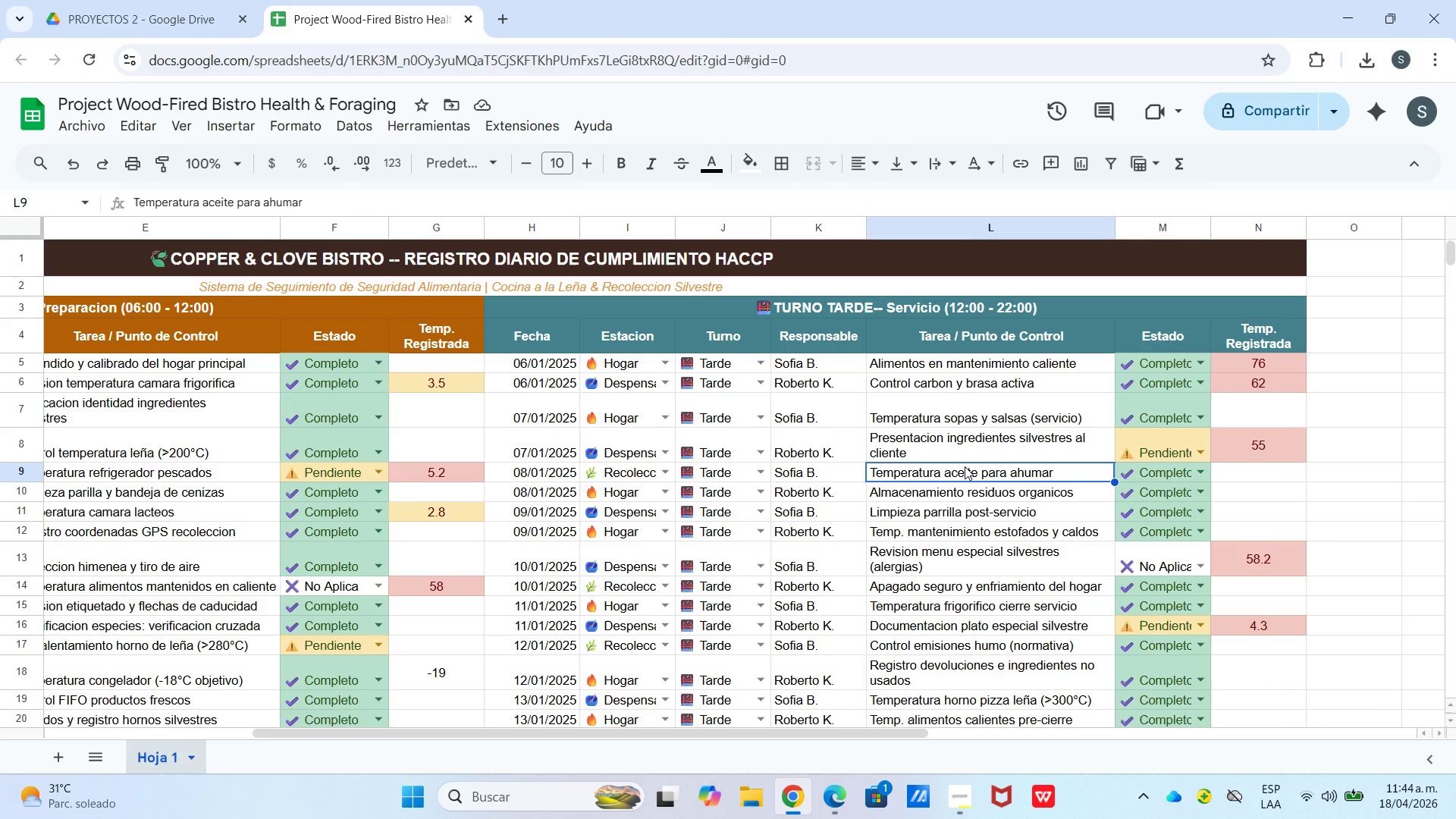 
left_click([943, 394])
 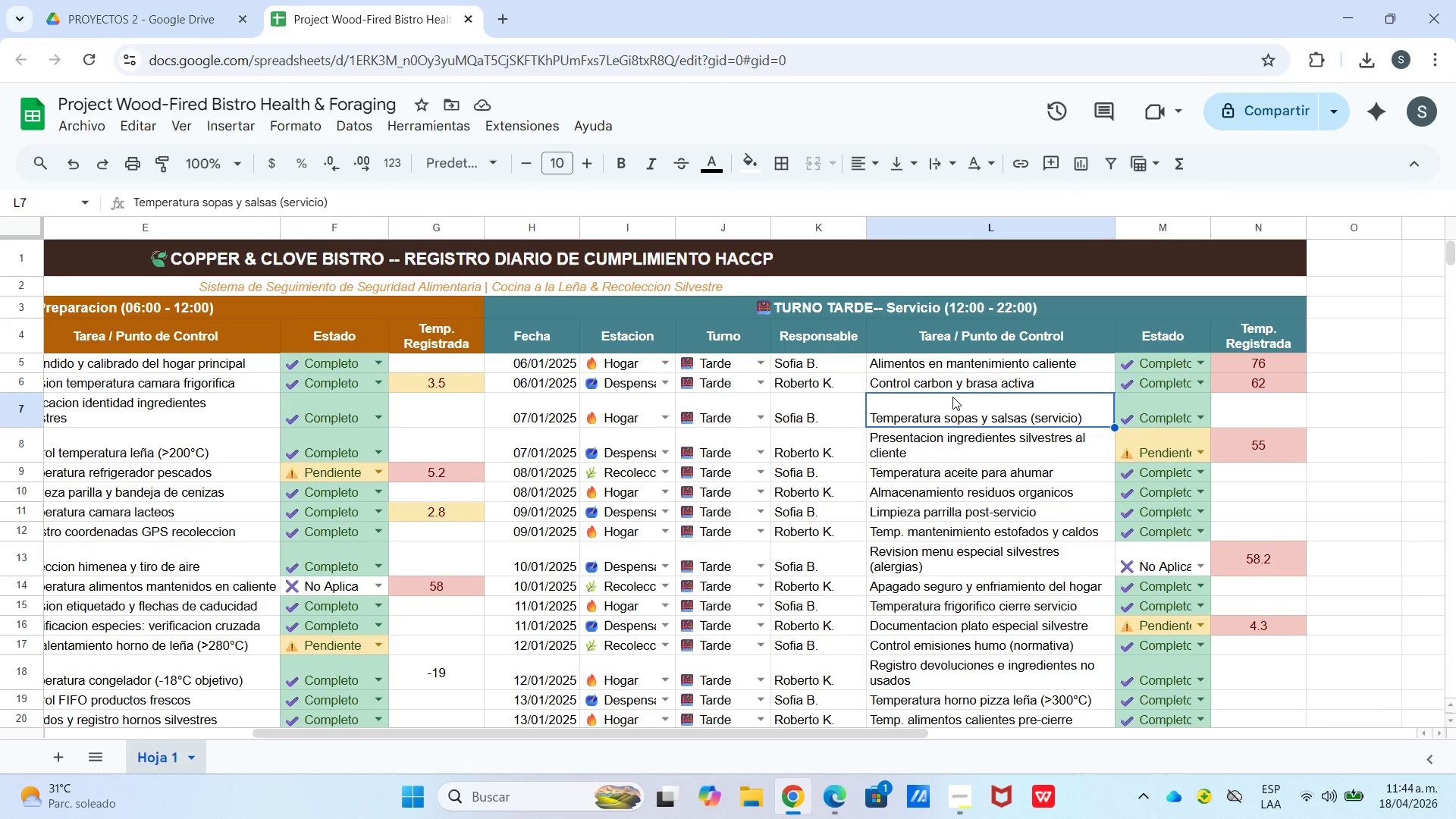 
wait(6.95)
 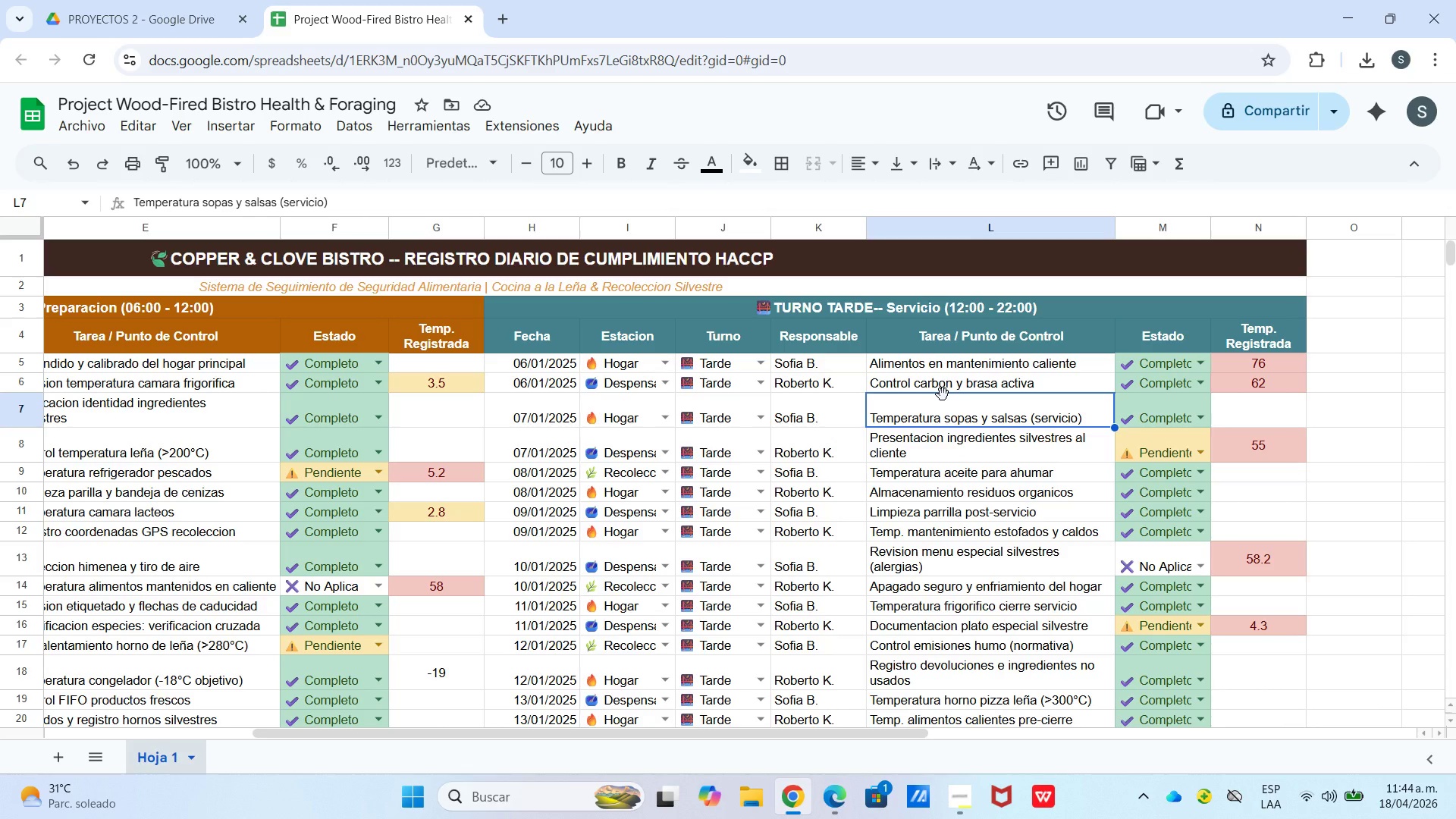 
left_click([953, 391])
 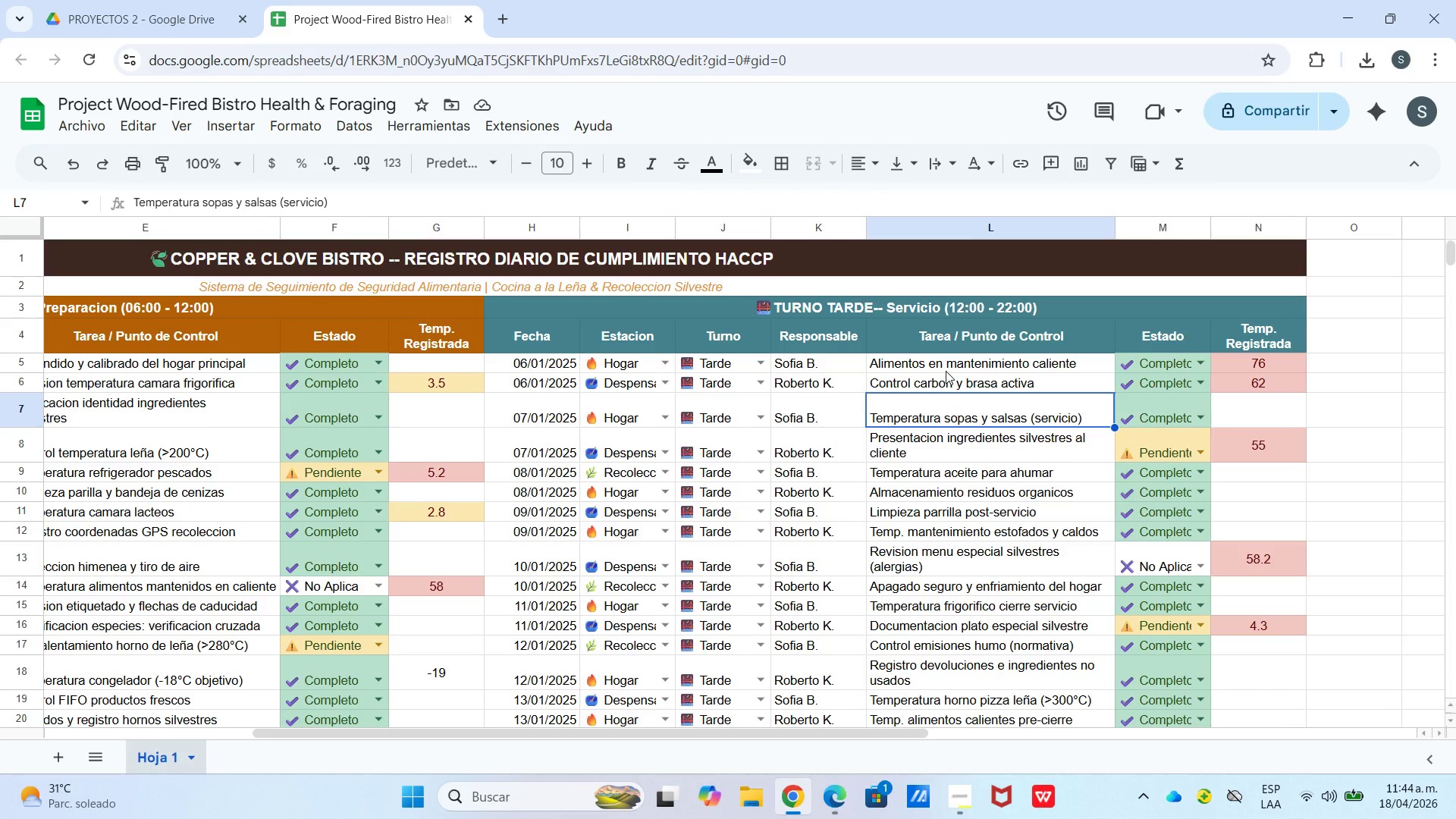 
left_click_drag(start_coordinate=[944, 365], to_coordinate=[1037, 460])
 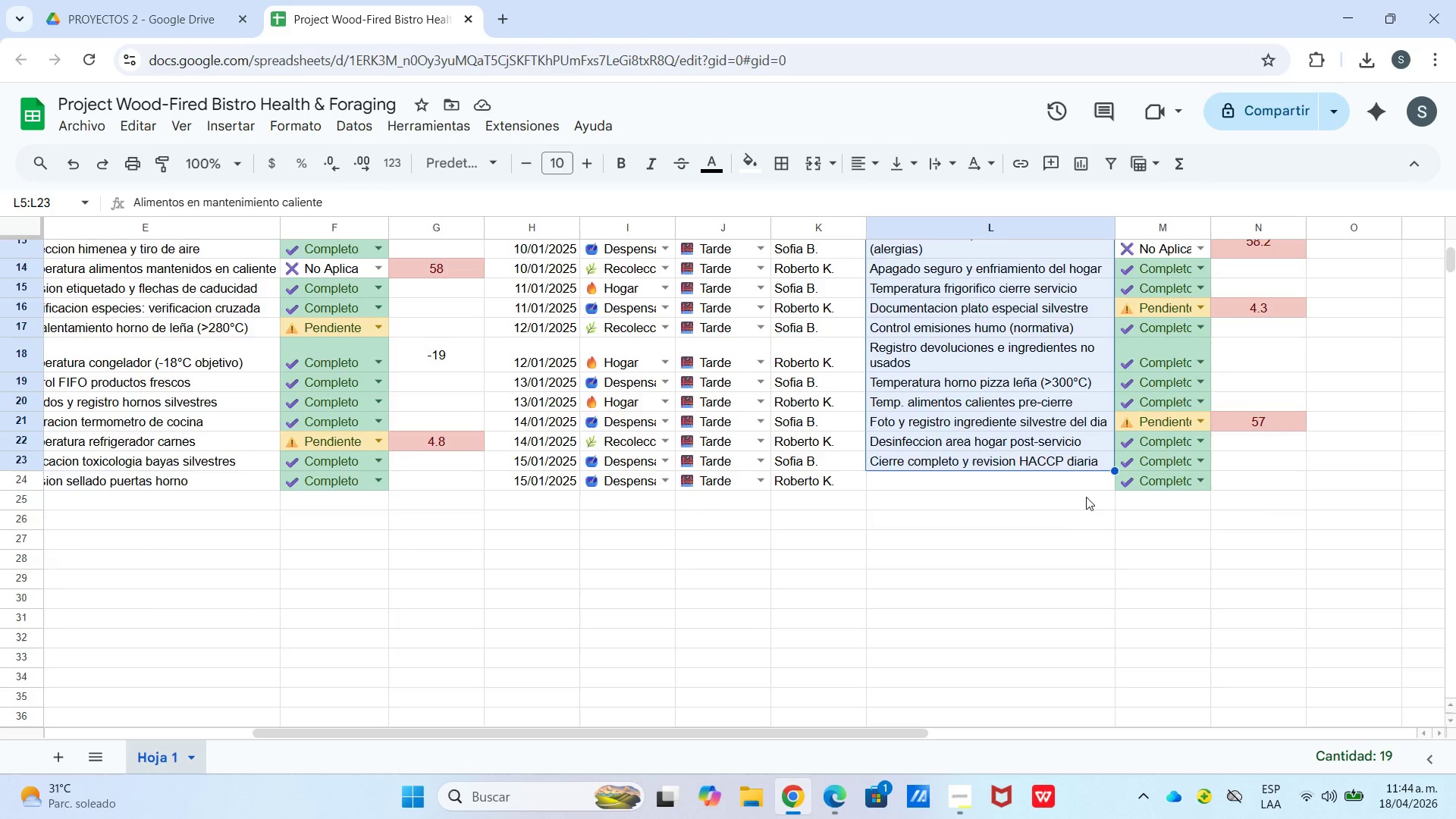 
scroll: coordinate [1032, 361], scroll_direction: up, amount: 5.0
 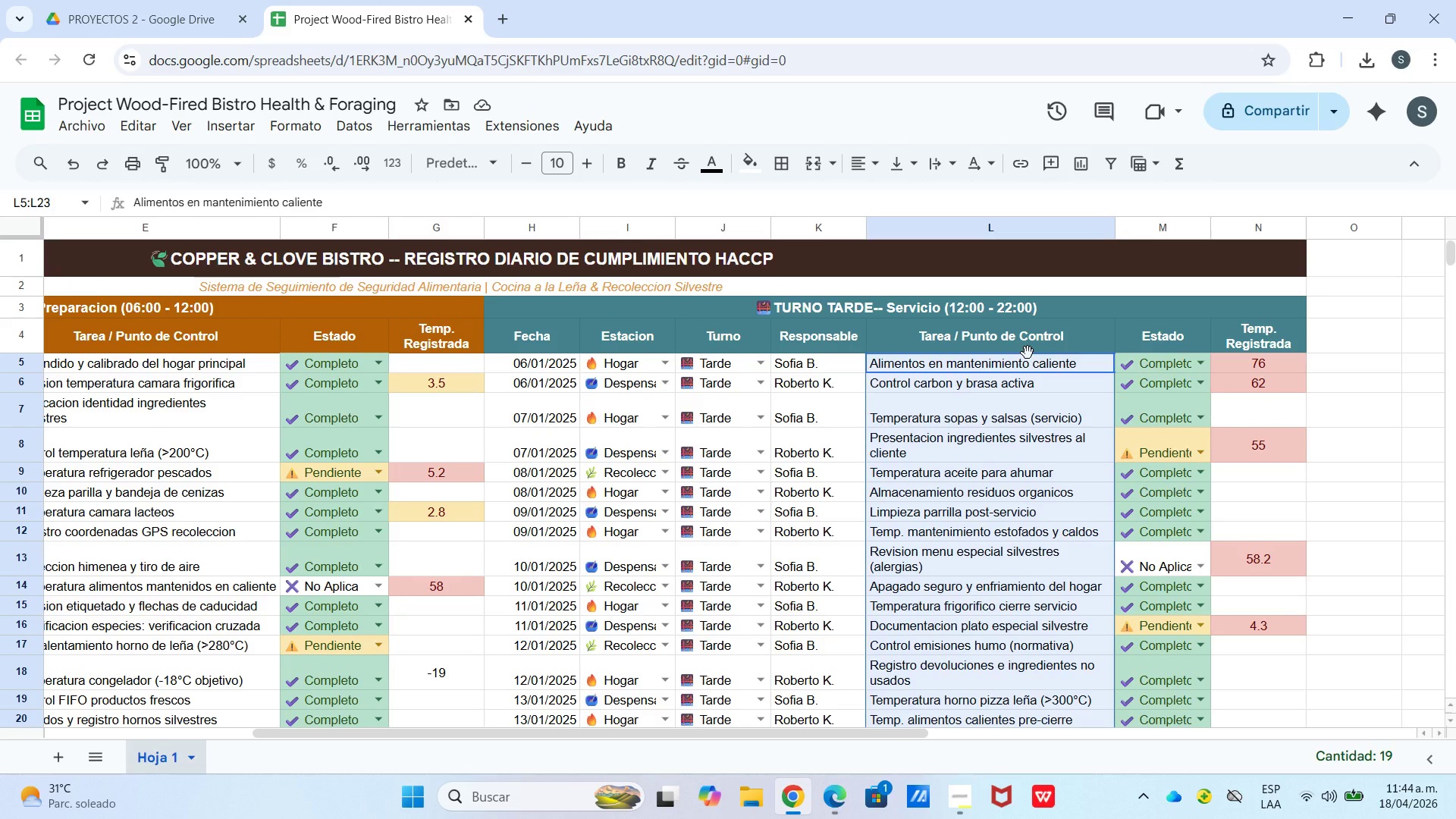 
left_click_drag(start_coordinate=[1028, 353], to_coordinate=[1027, 391])
 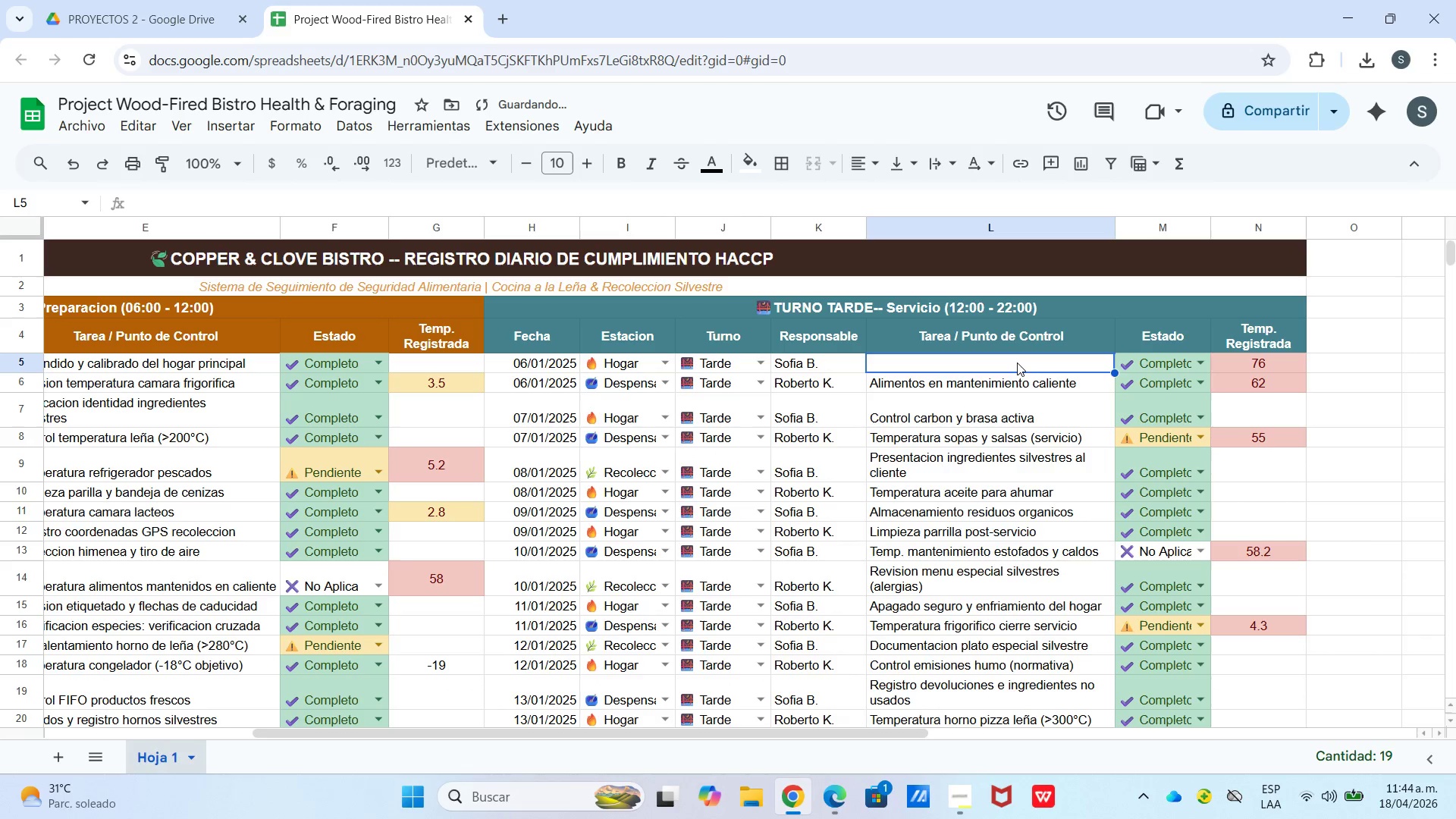 
double_click([1017, 362])
 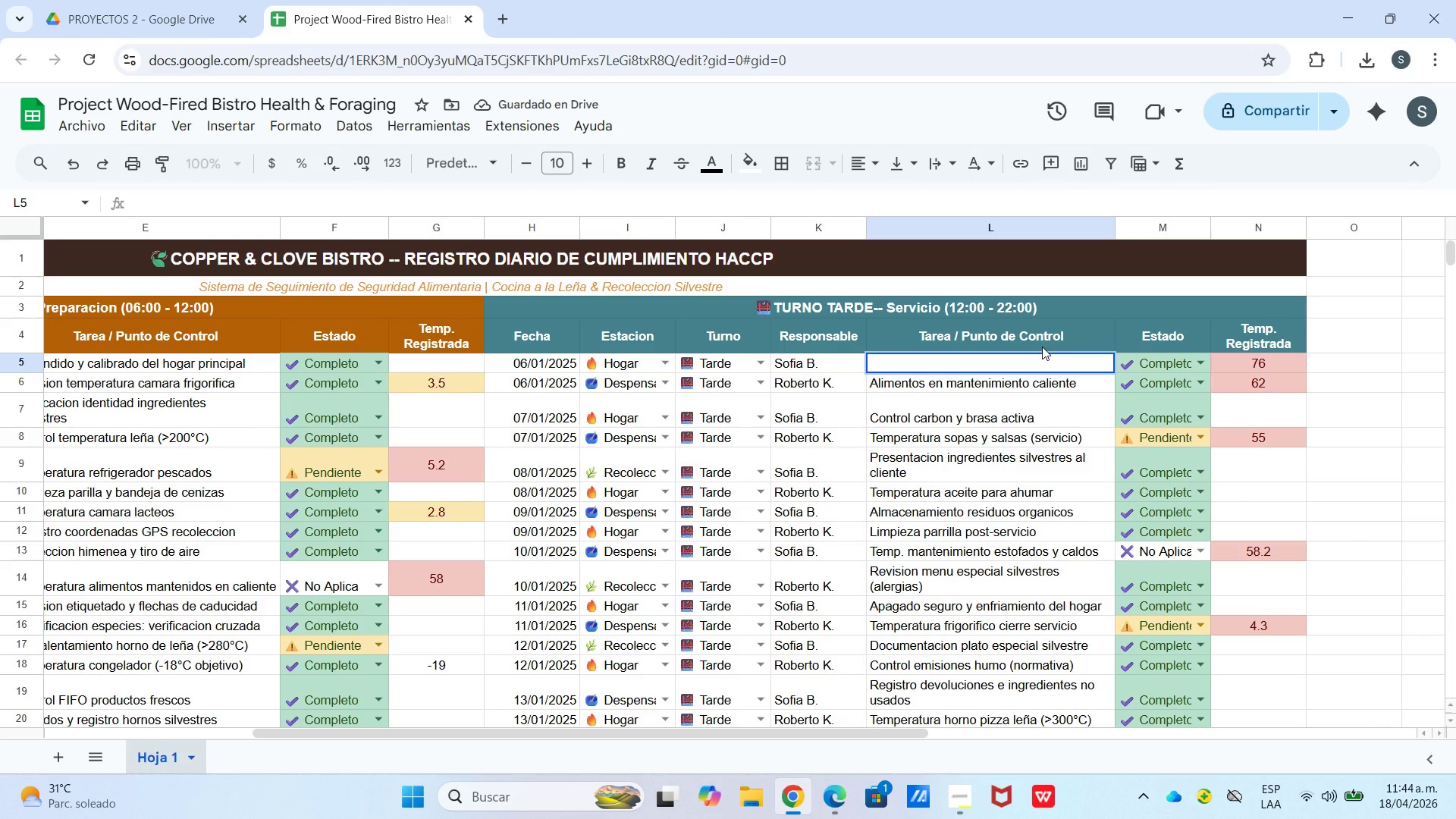 
type(Temperatura interna carnes asadas)
 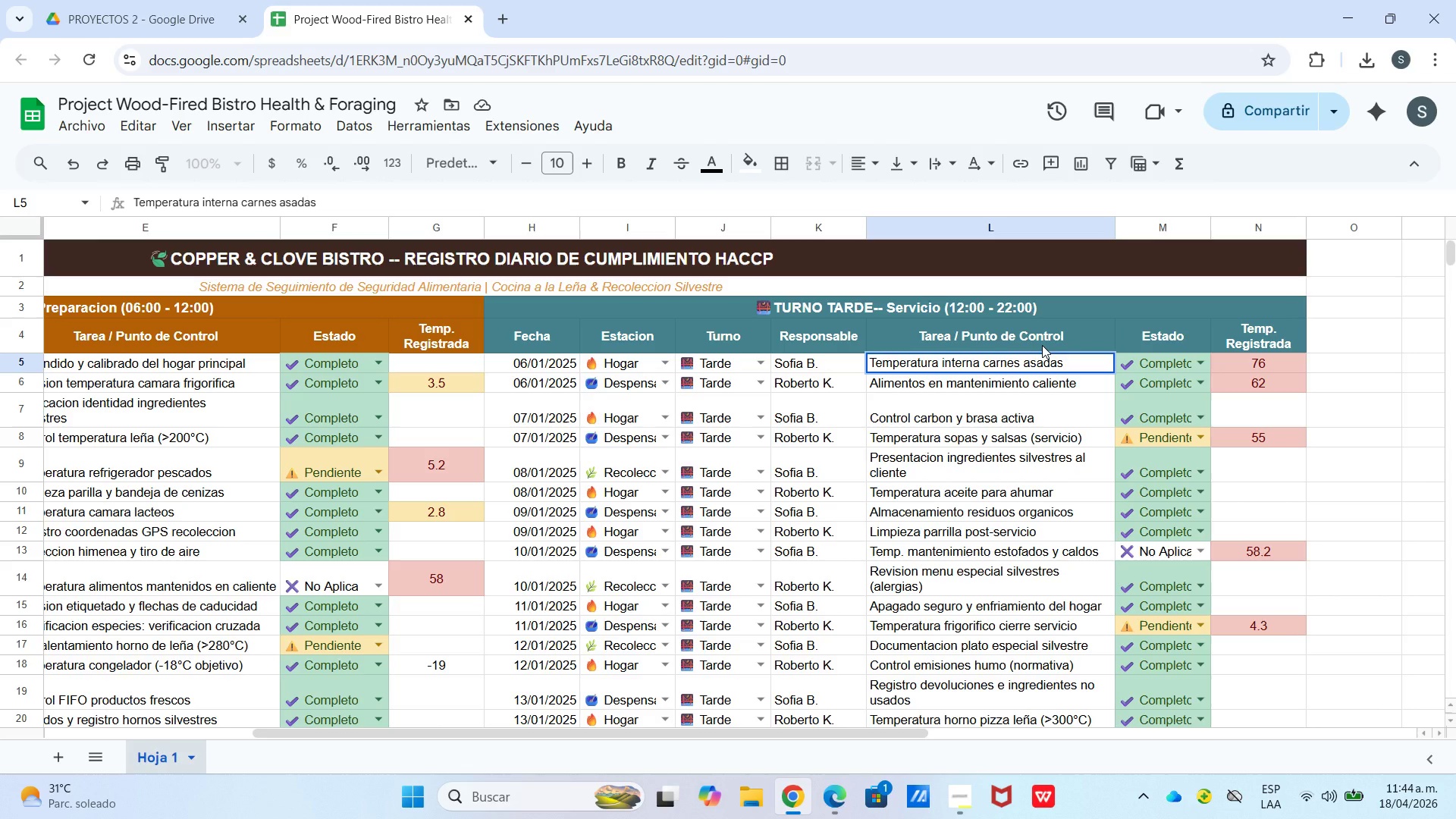 
key(Control+Enter)
 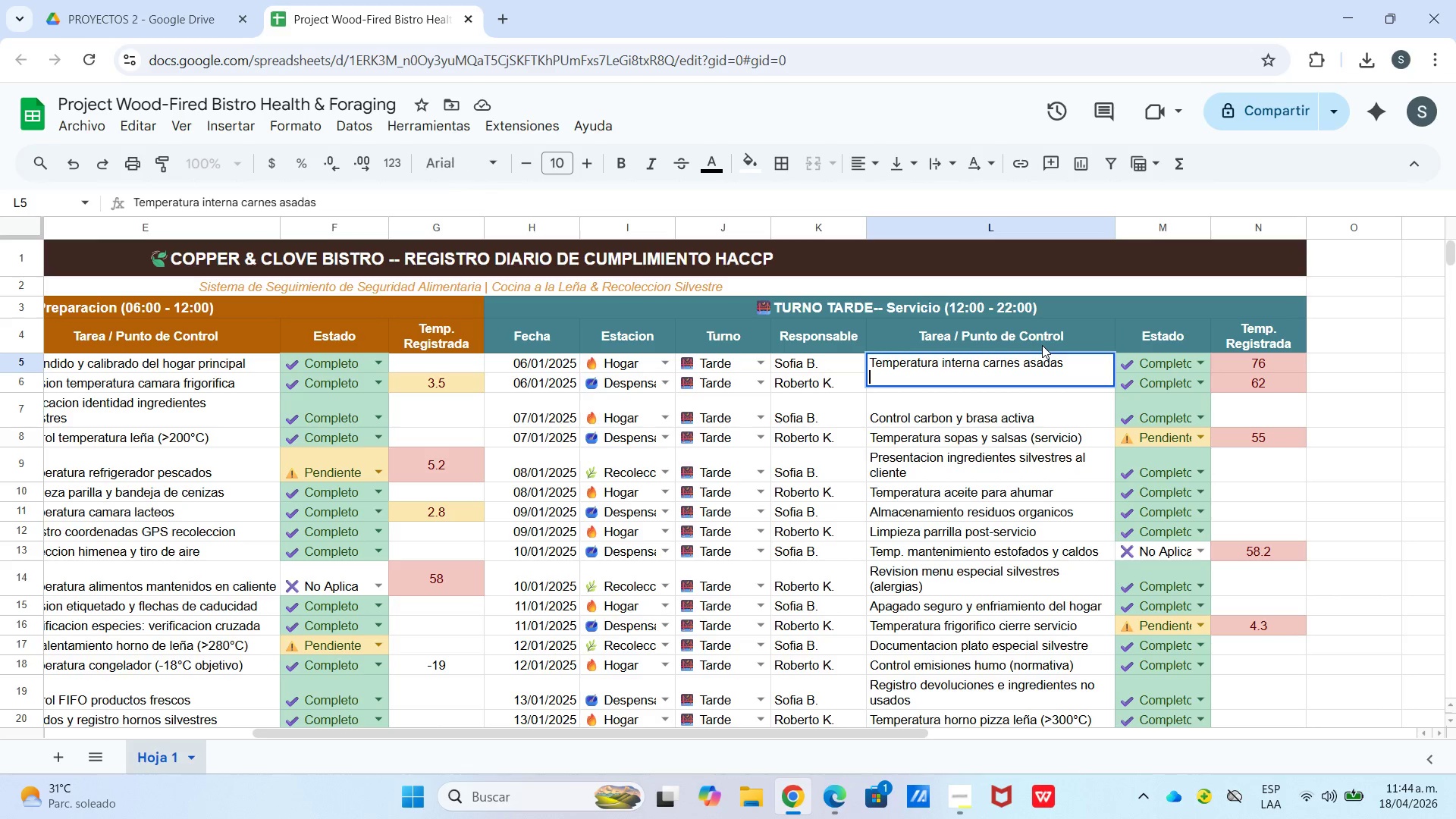 
type(*[Break]75)
 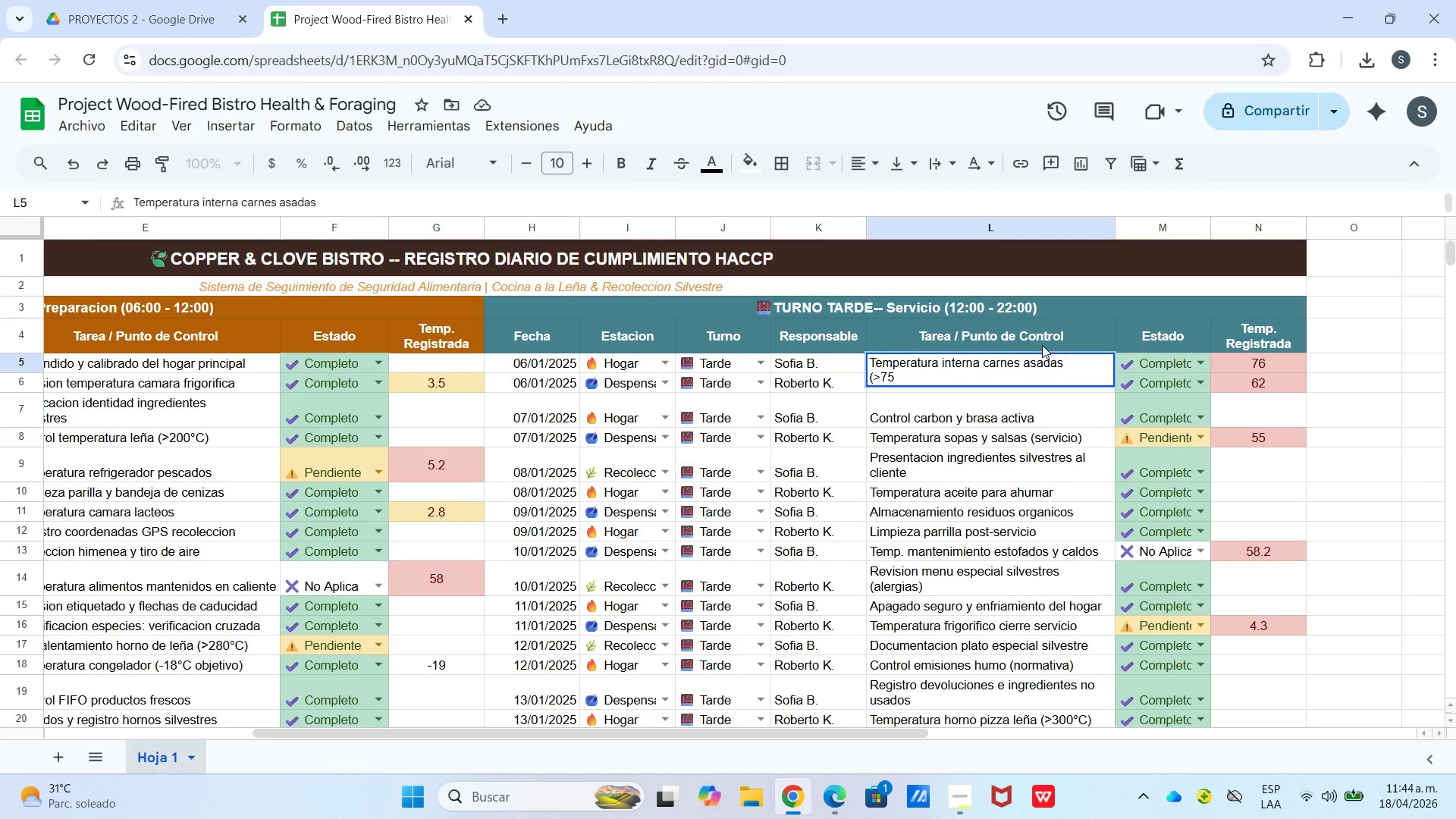 
type(|C()
 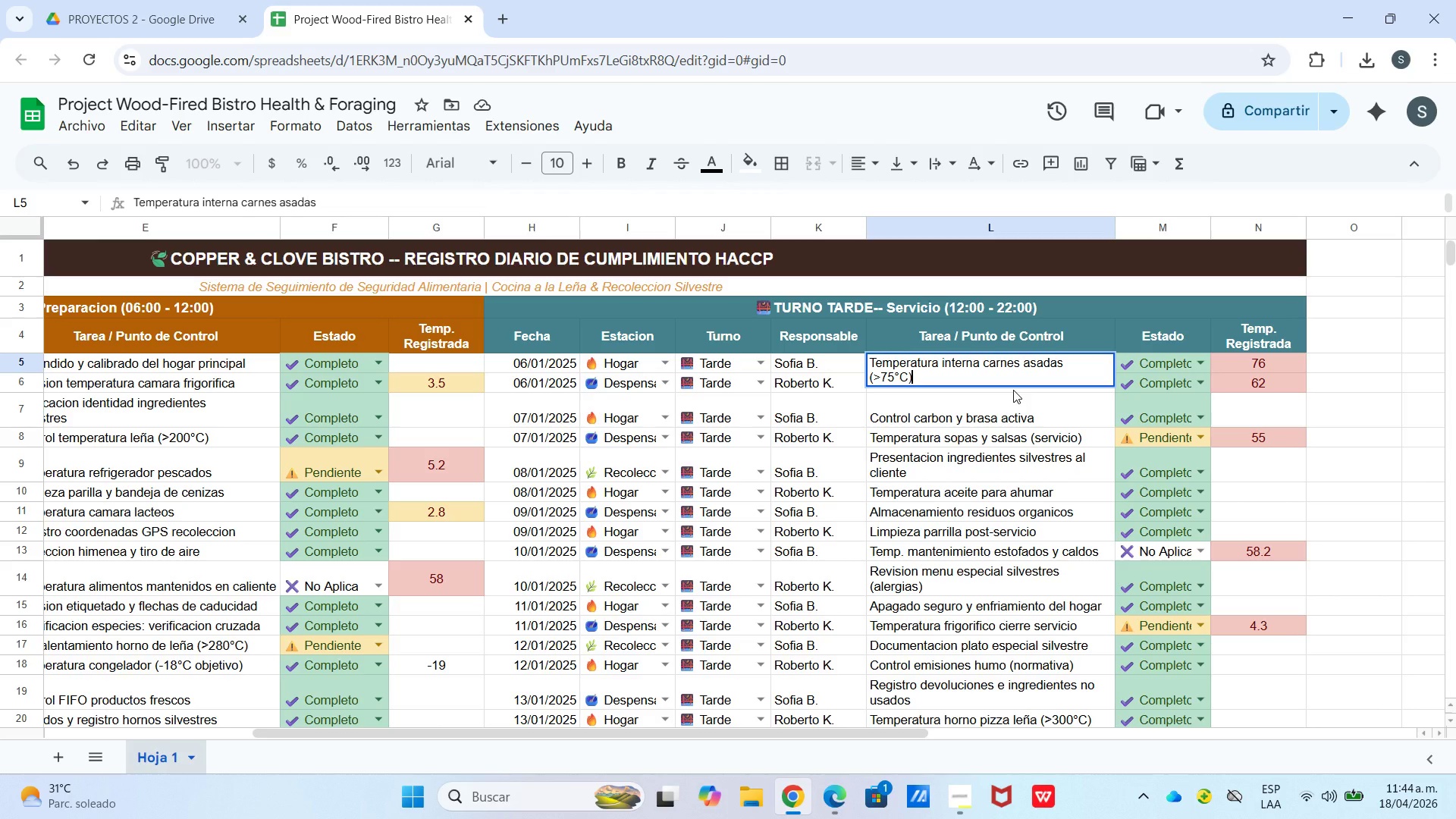 
left_click([1013, 424])
 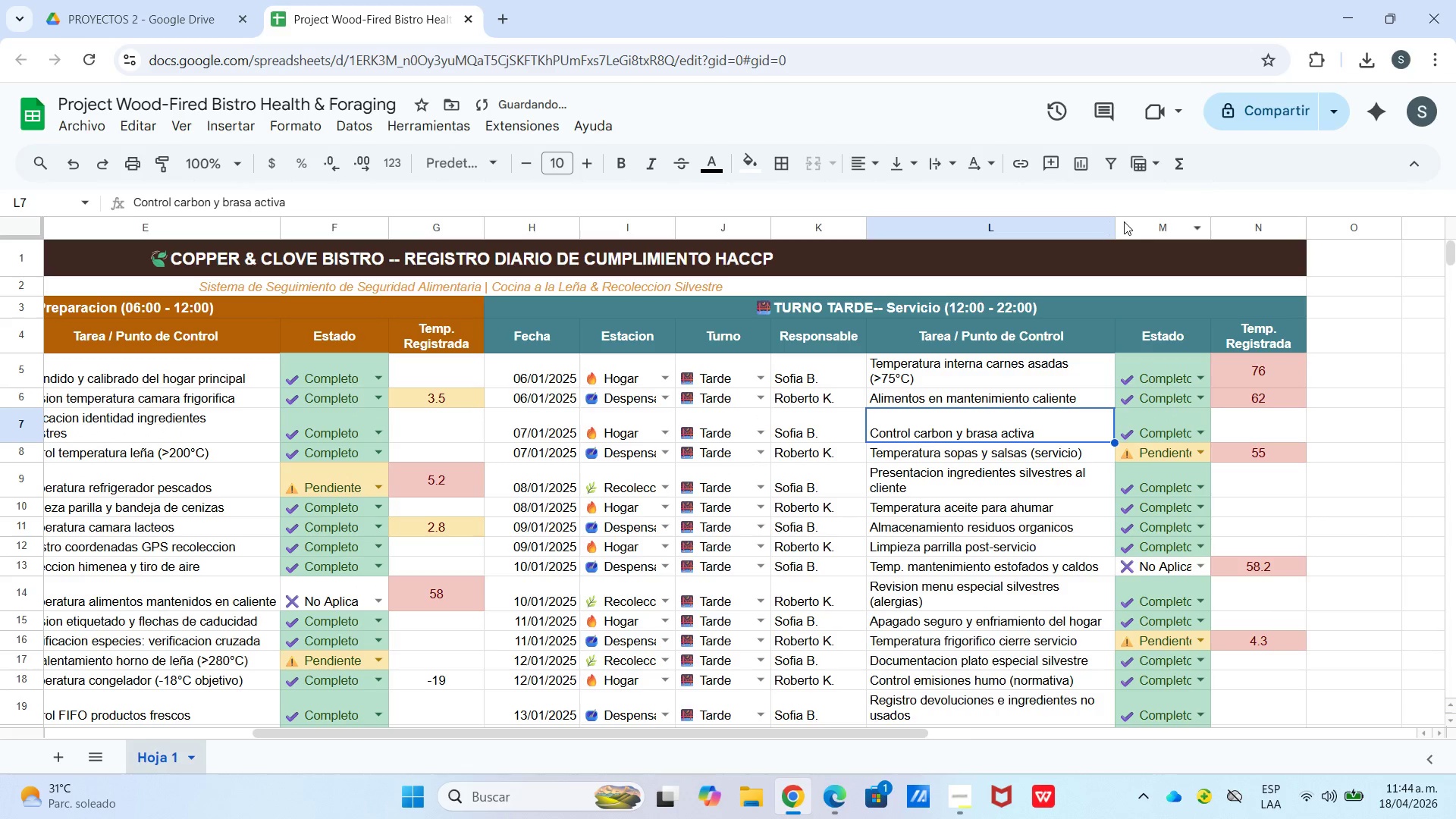 
left_click_drag(start_coordinate=[1116, 228], to_coordinate=[1156, 236])
 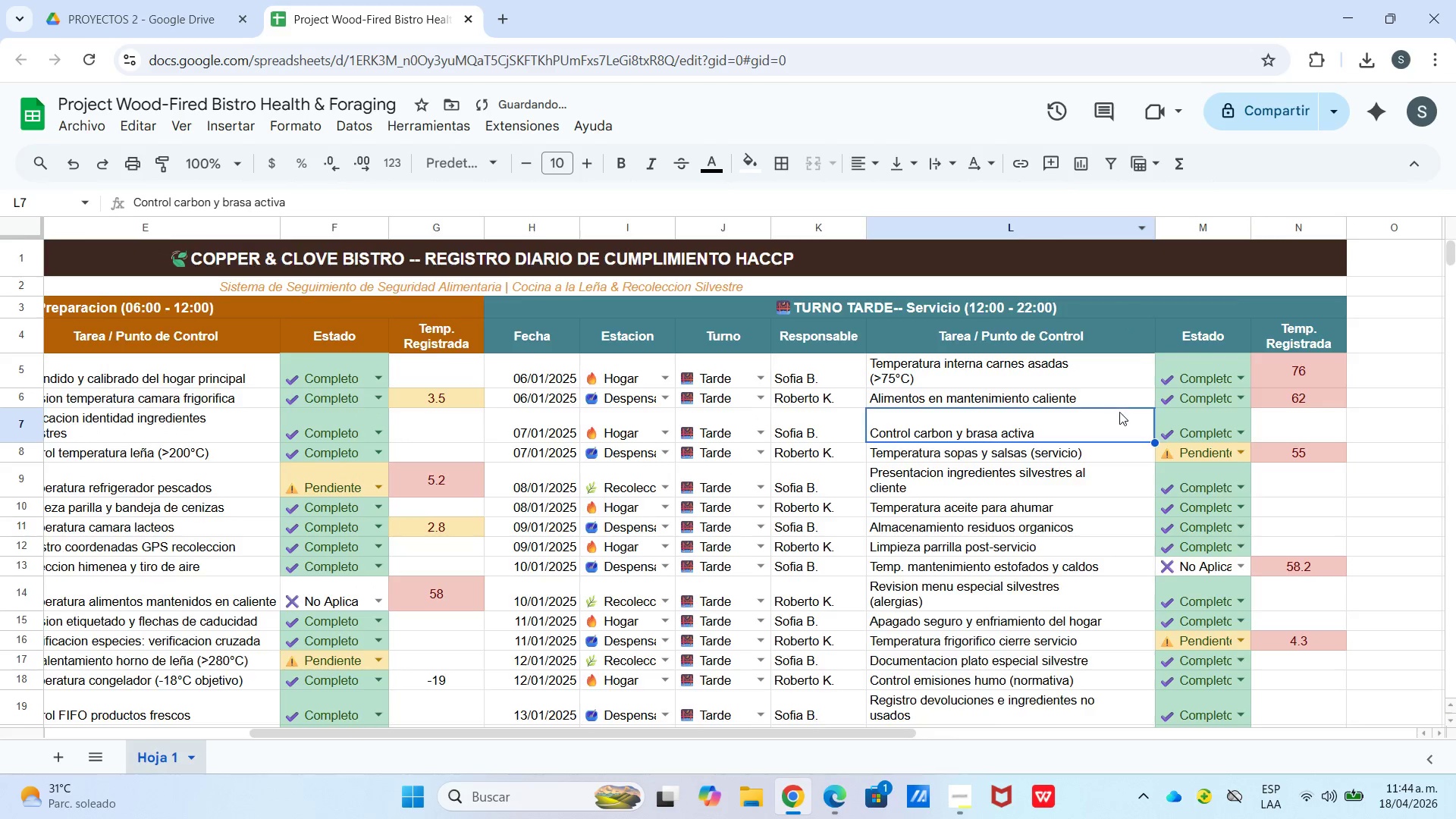 
scroll: coordinate [1150, 279], scroll_direction: none, amount: 0.0
 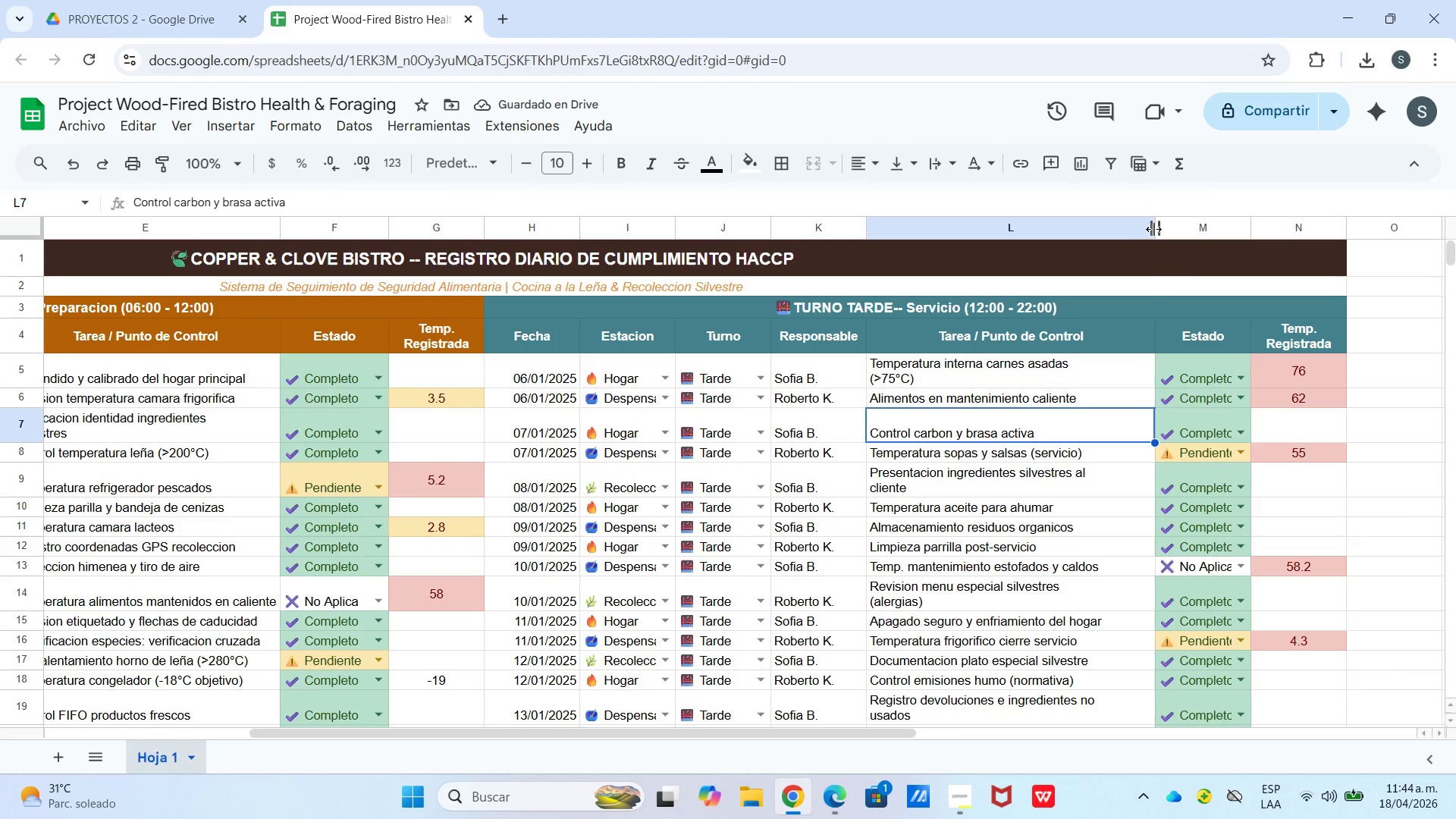 
left_click_drag(start_coordinate=[1154, 226], to_coordinate=[1139, 229])
 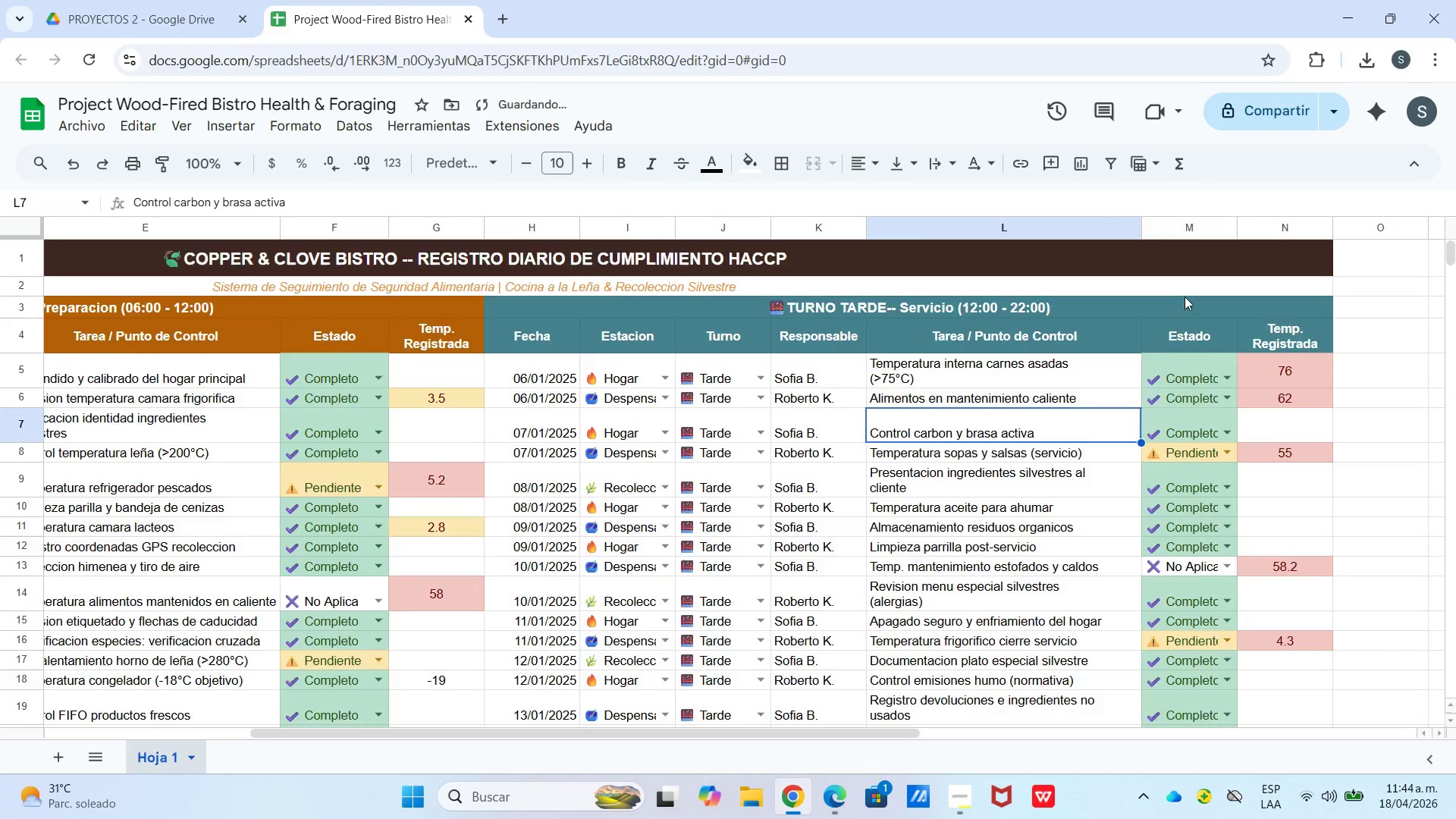 
scroll: coordinate [1187, 302], scroll_direction: down, amount: 1.0
 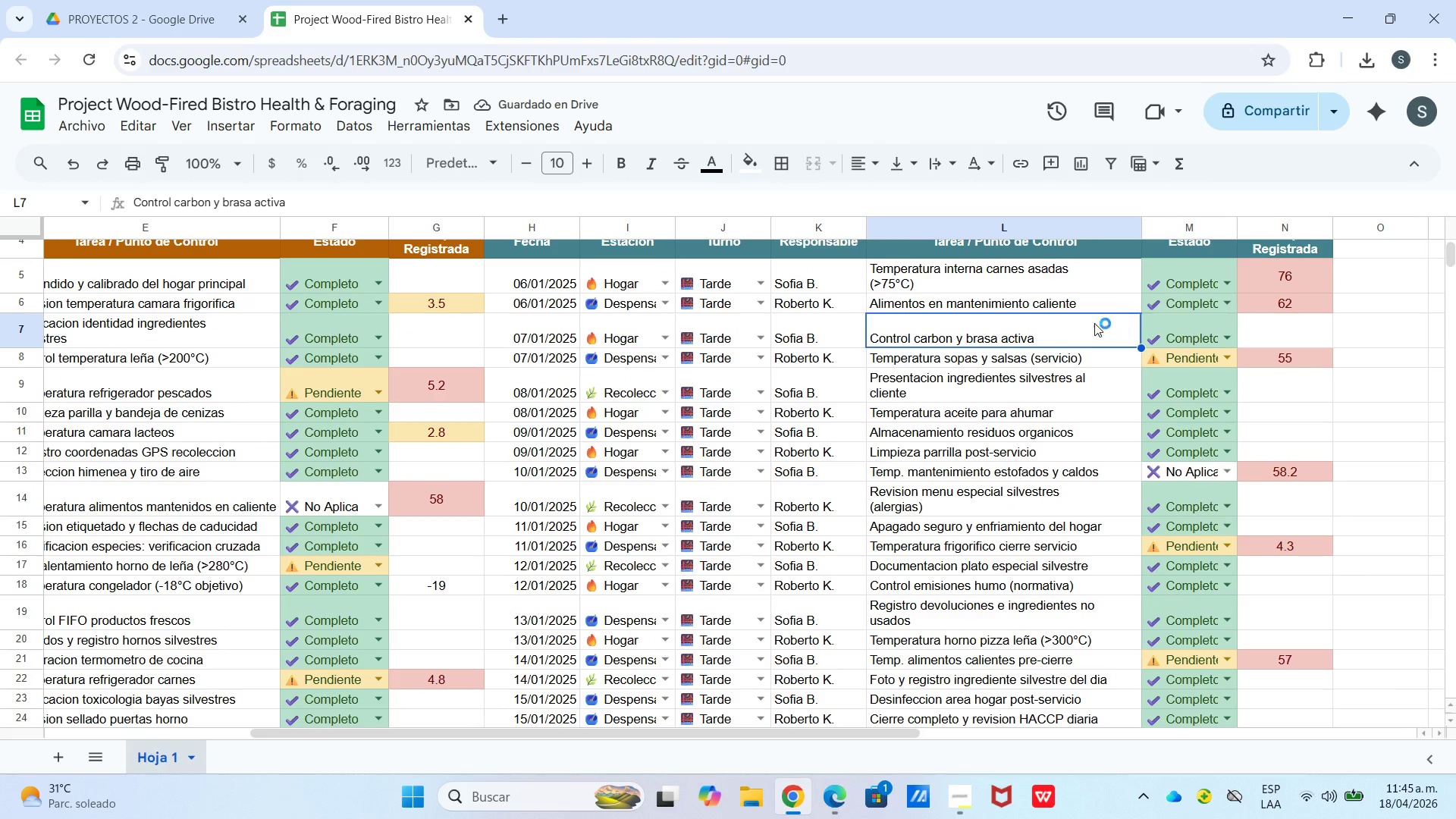 
left_click([952, 797])